 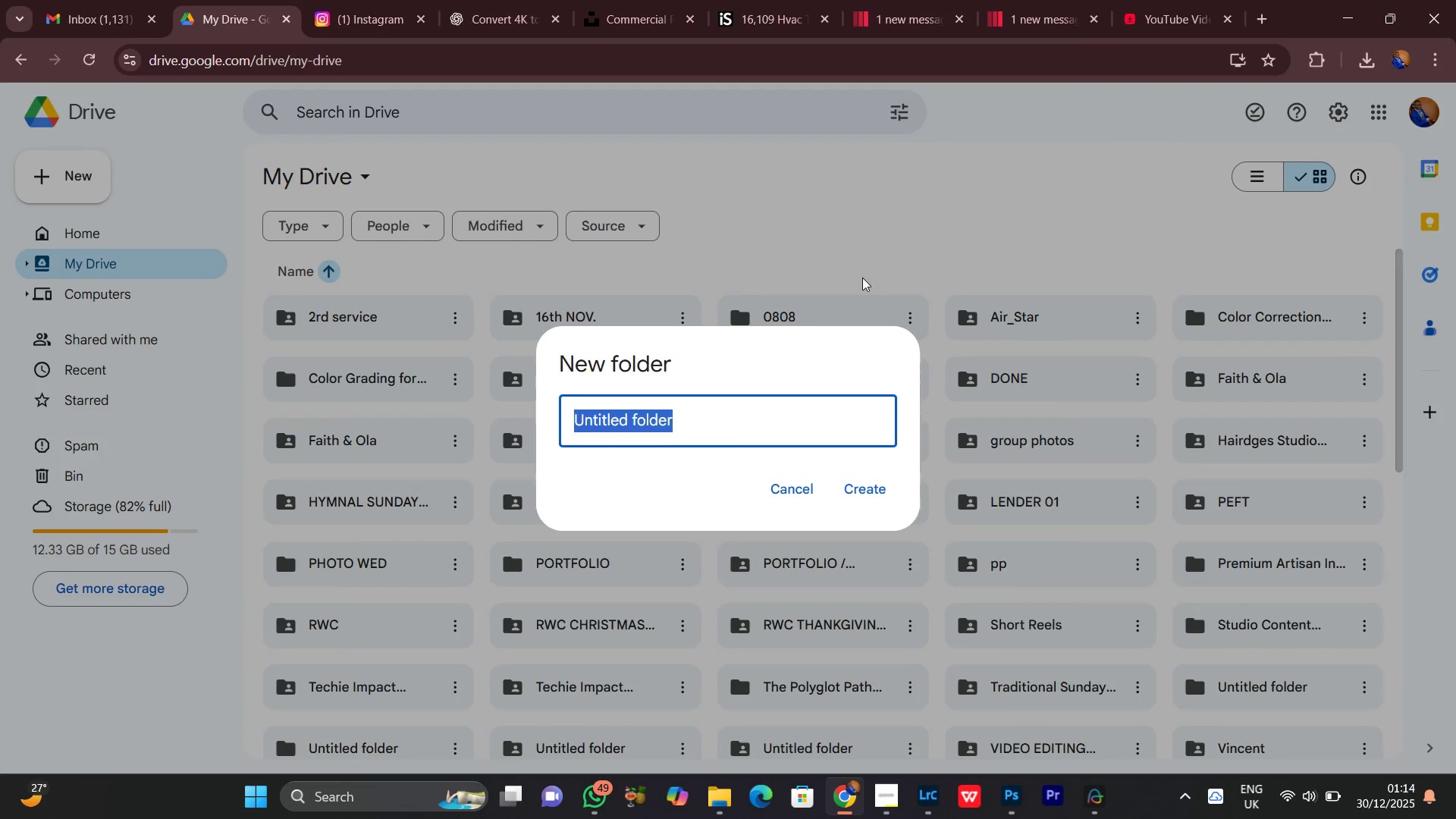 
key(Control+V)
 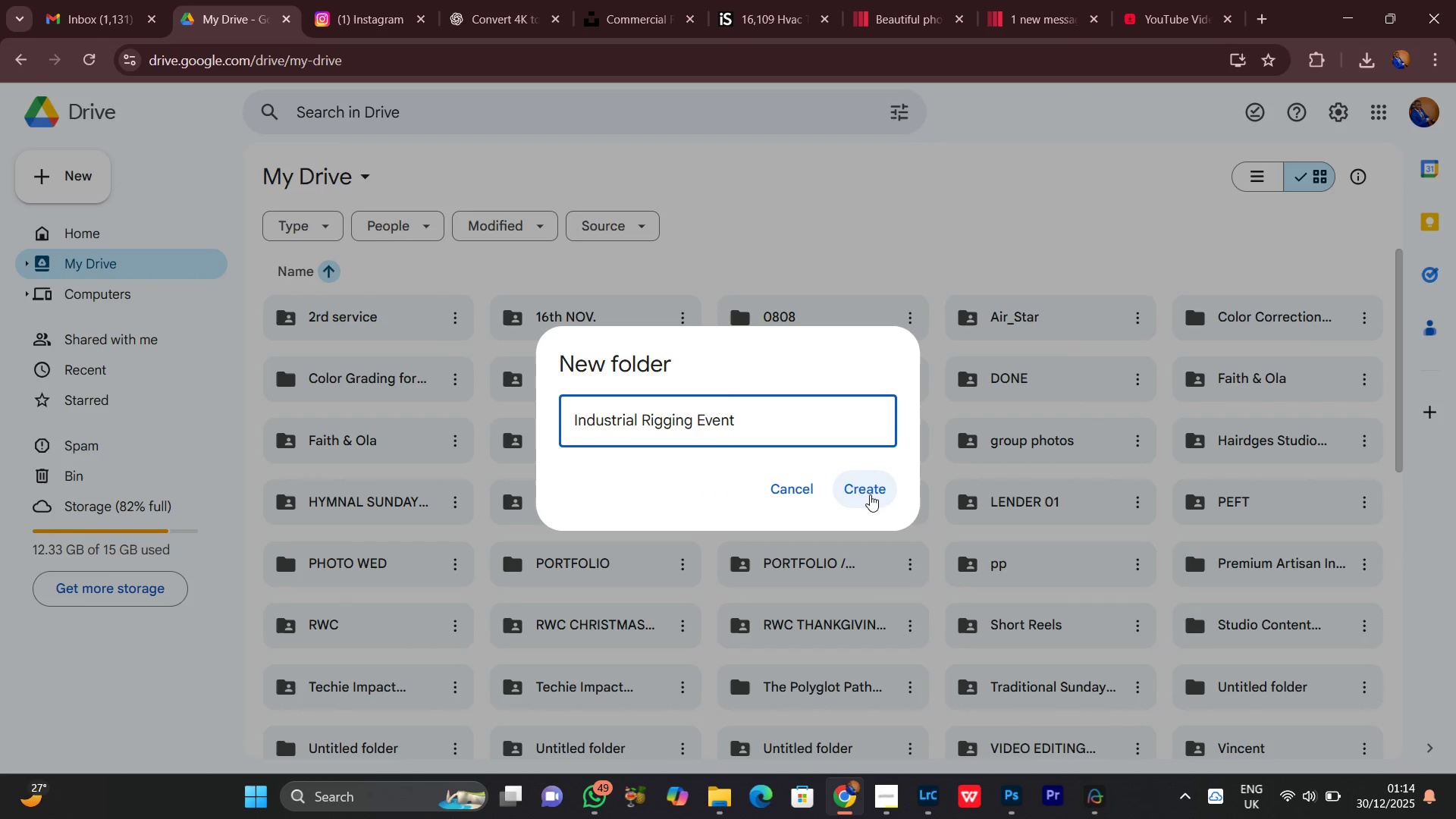 
left_click([870, 494])
 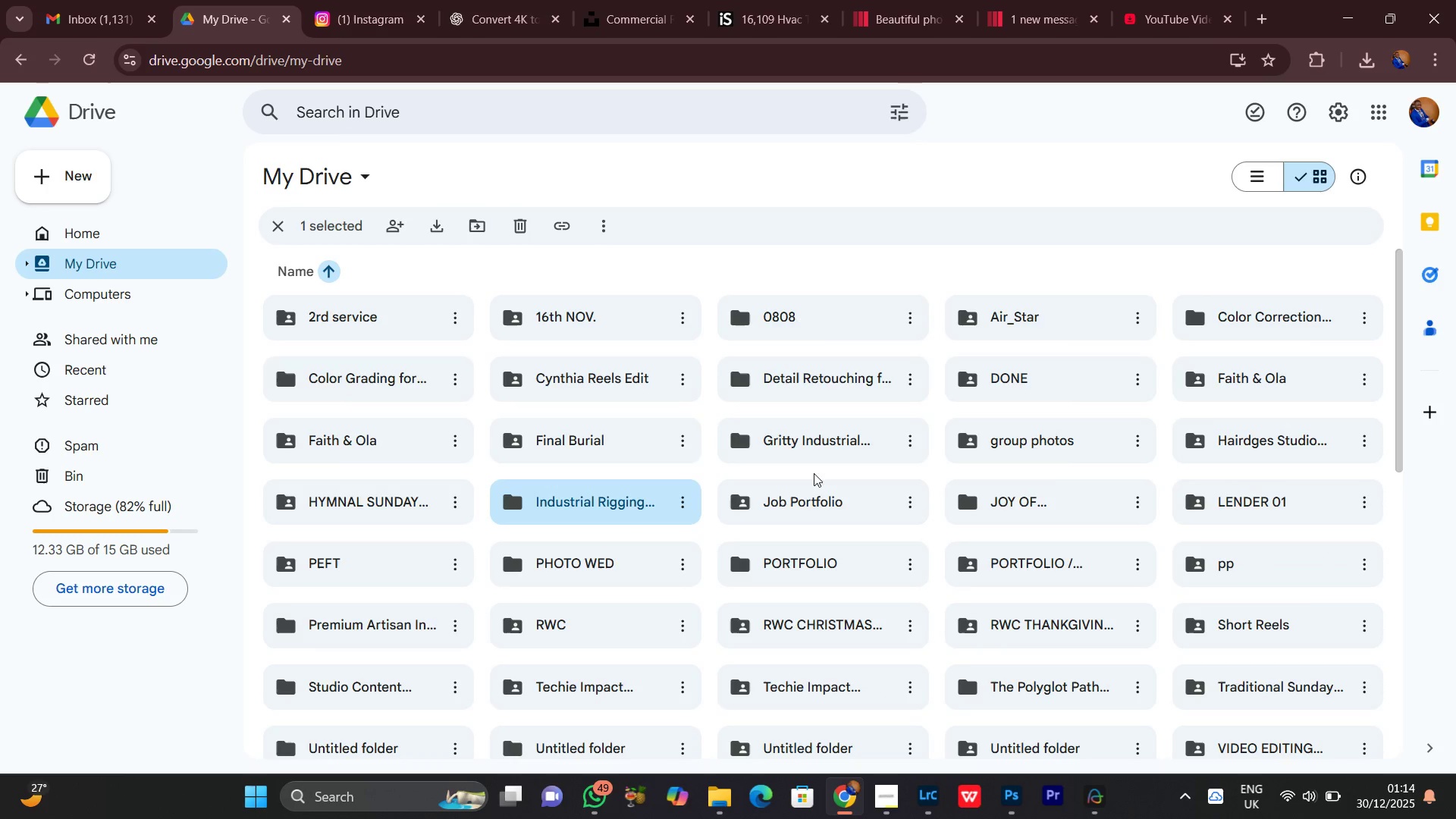 
wait(5.41)
 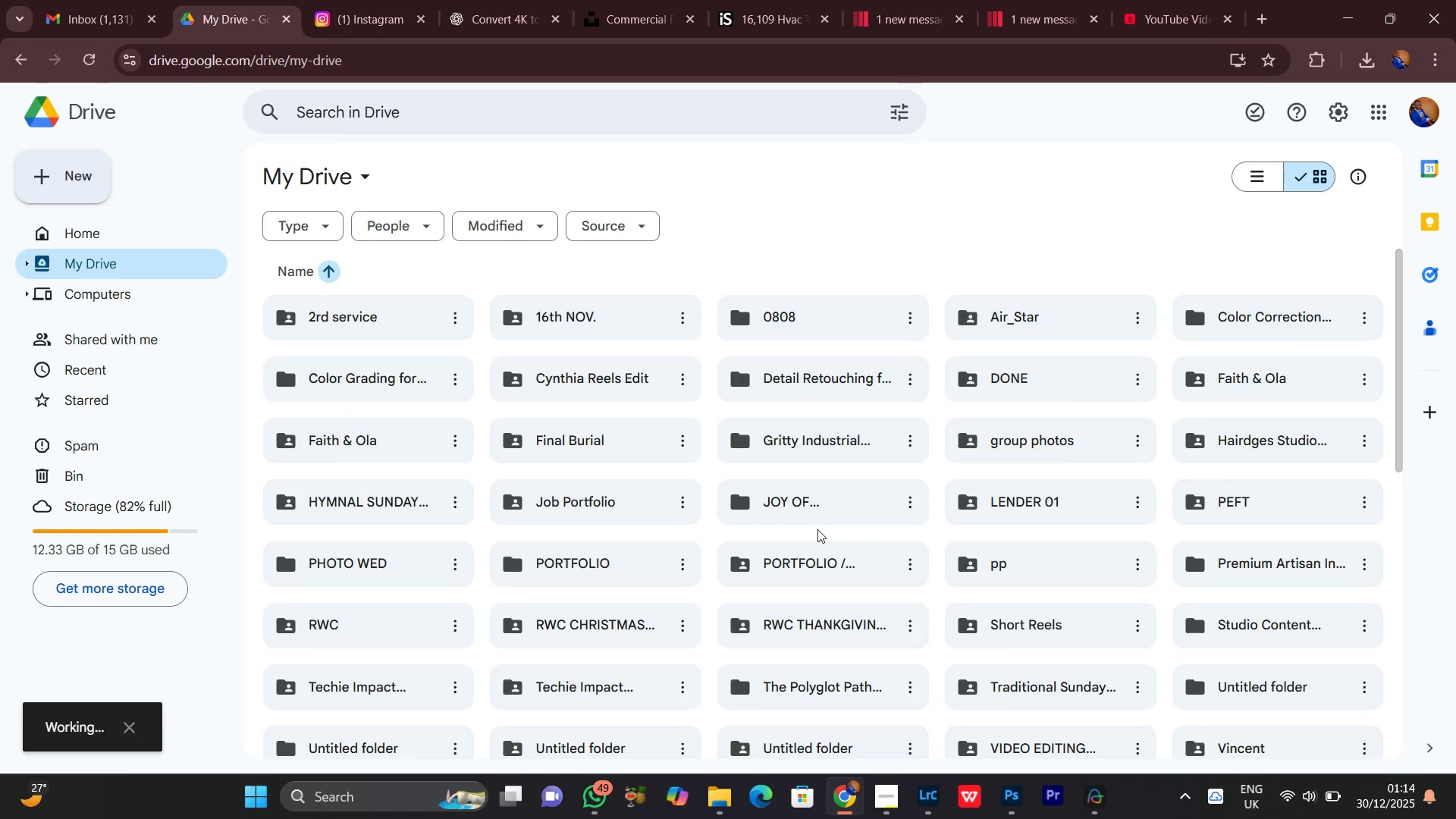 
double_click([574, 503])
 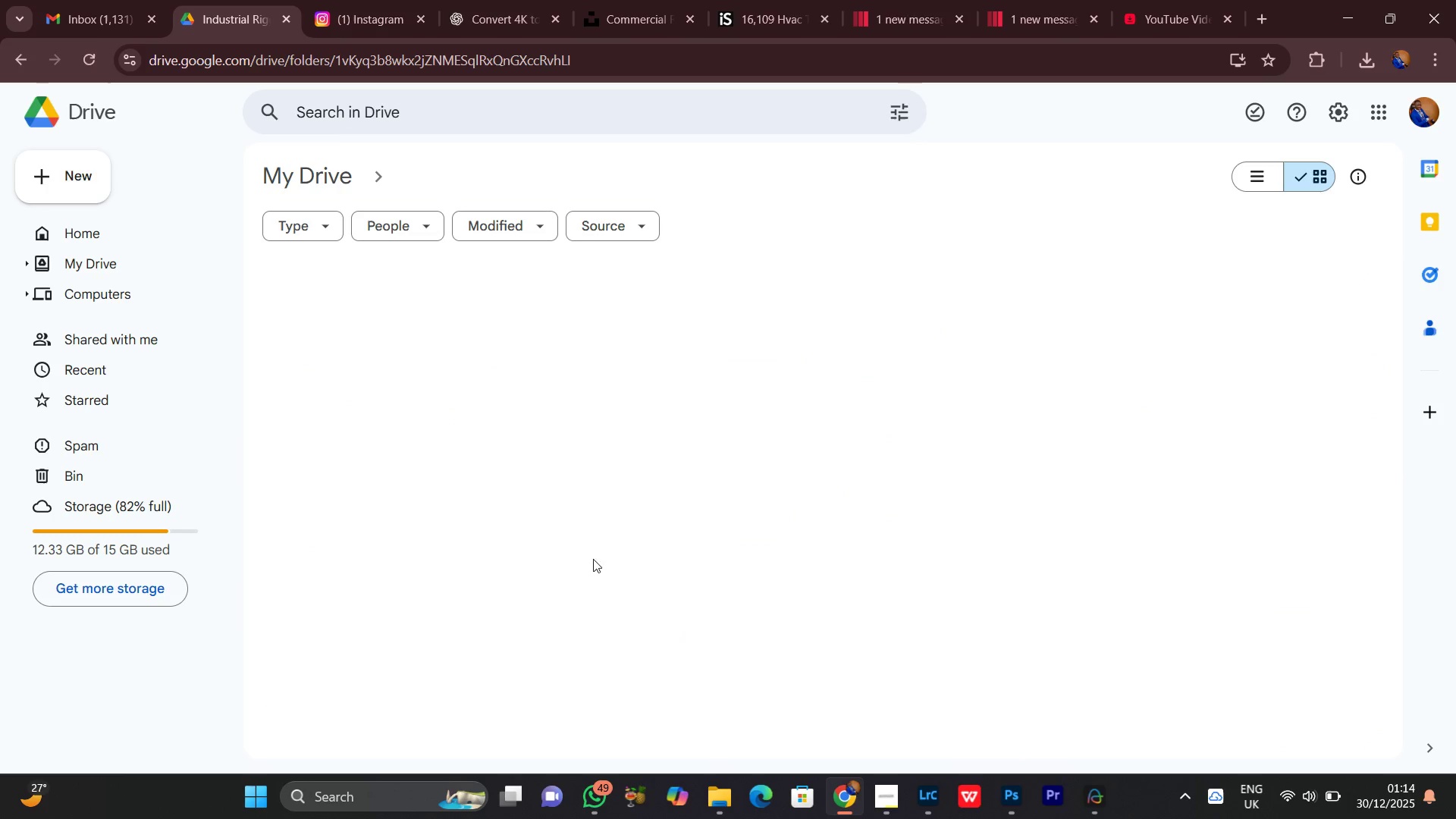 
left_click([589, 510])
 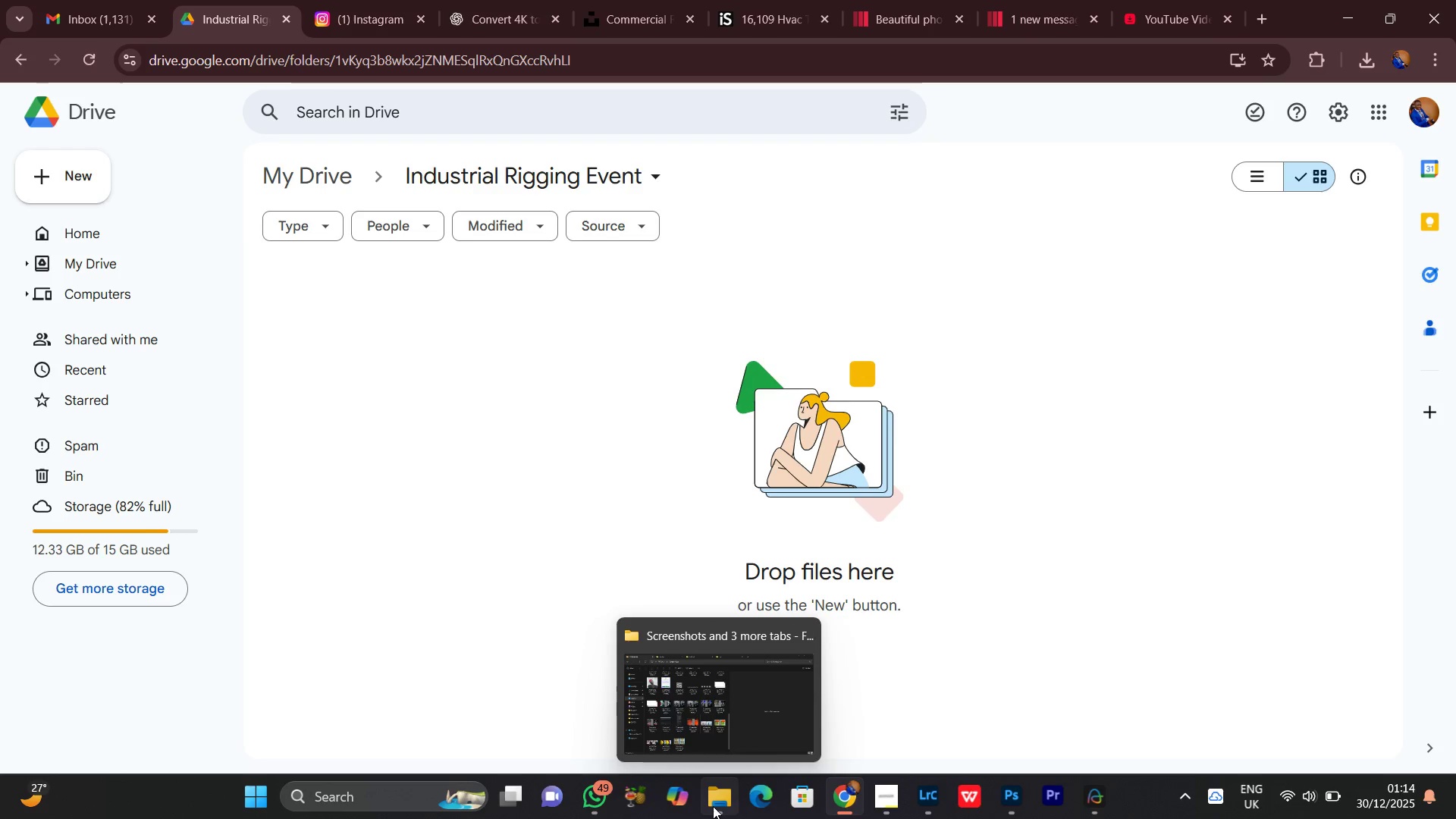 
left_click([713, 806])
 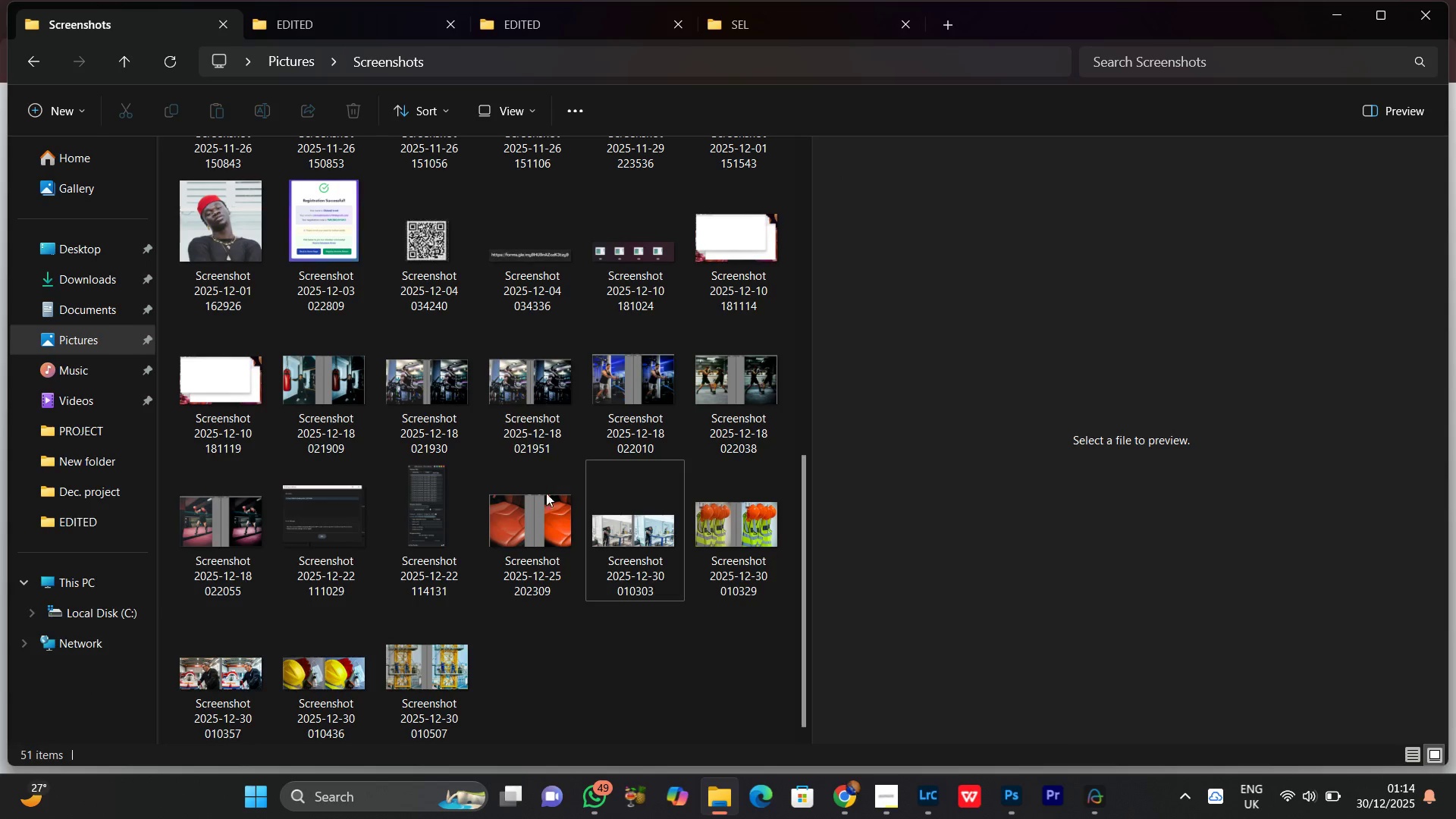 
scroll: coordinate [503, 412], scroll_direction: up, amount: 7.0
 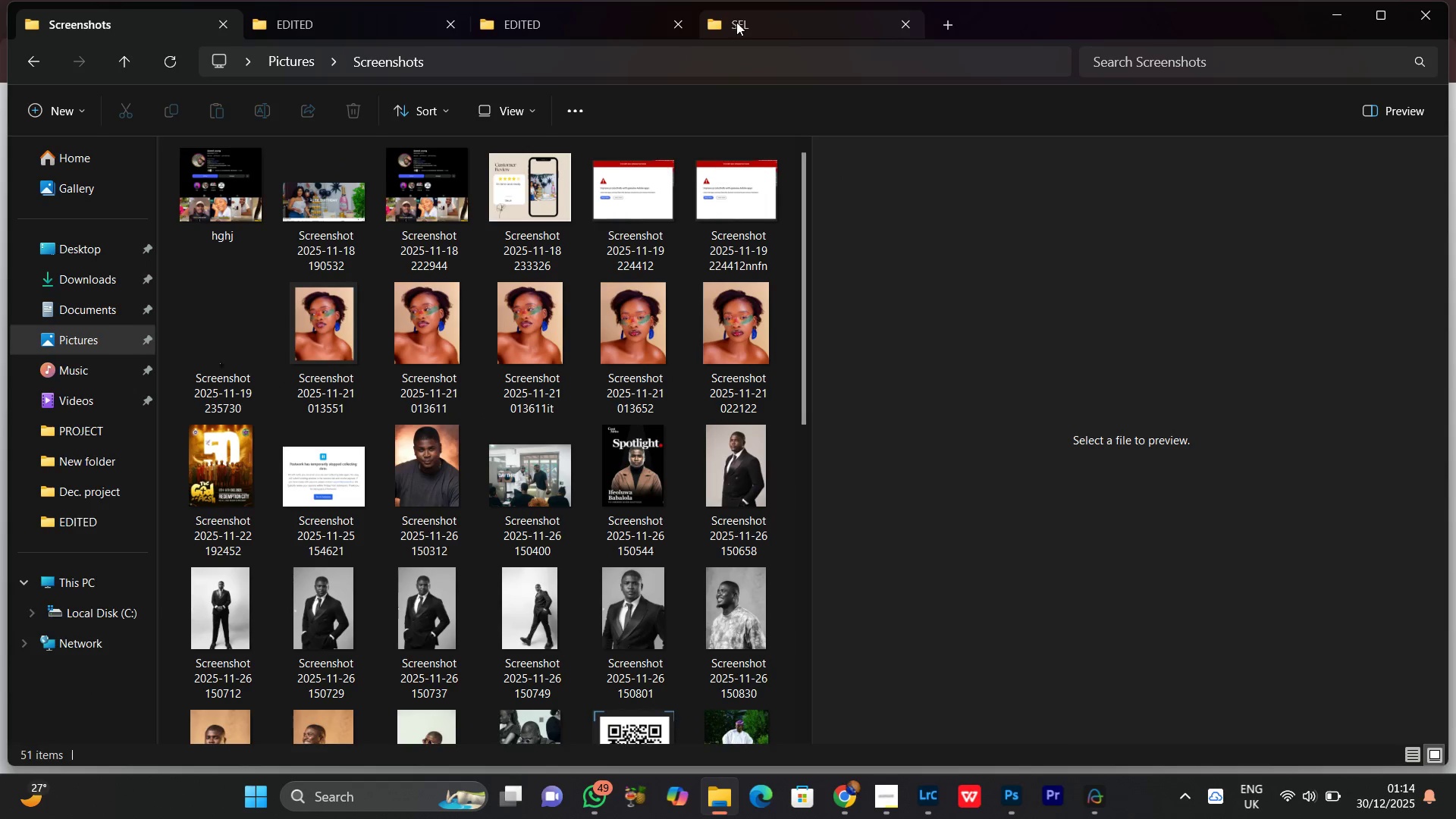 
left_click([748, 21])
 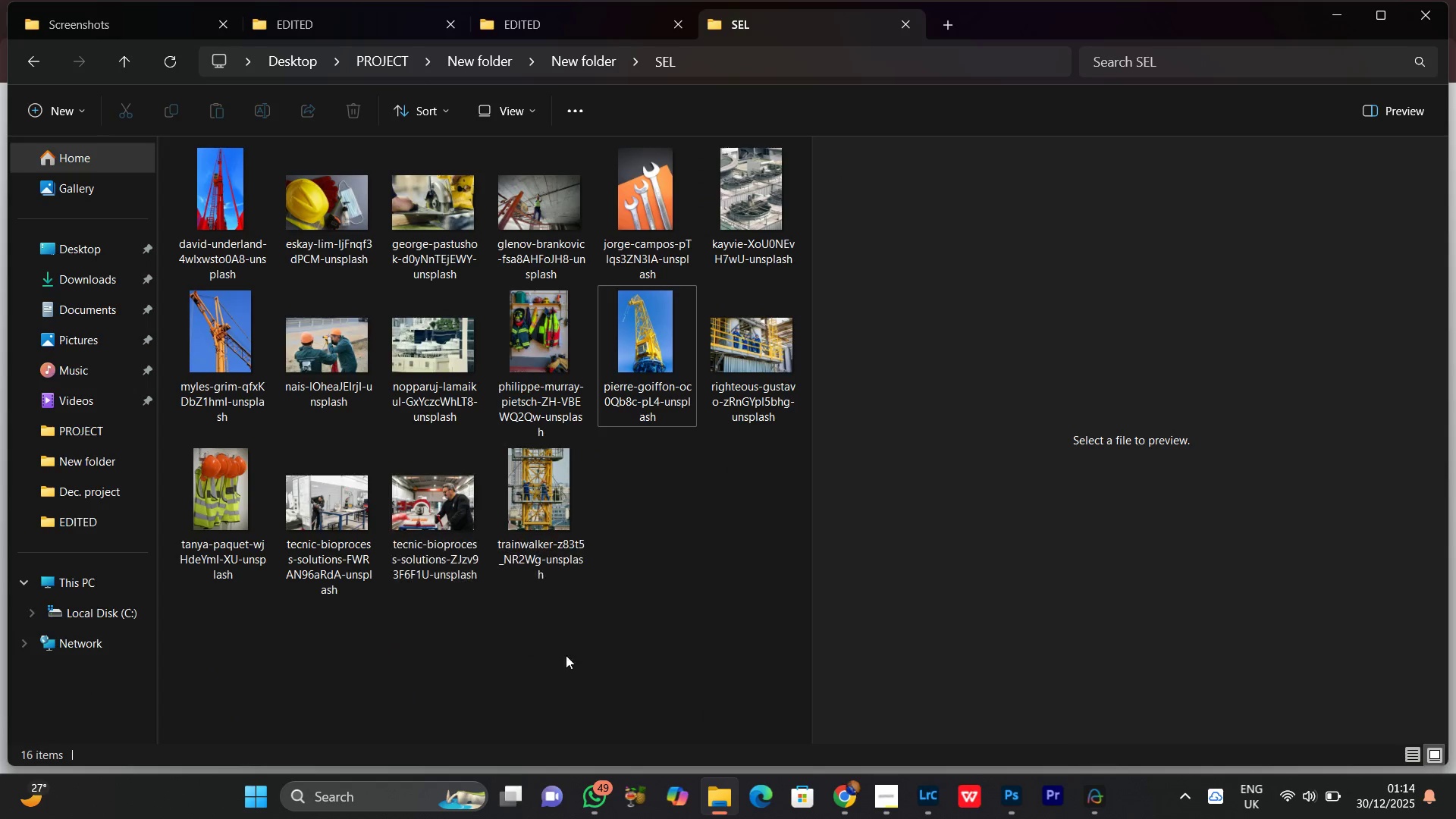 
scroll: coordinate [579, 415], scroll_direction: up, amount: 5.0
 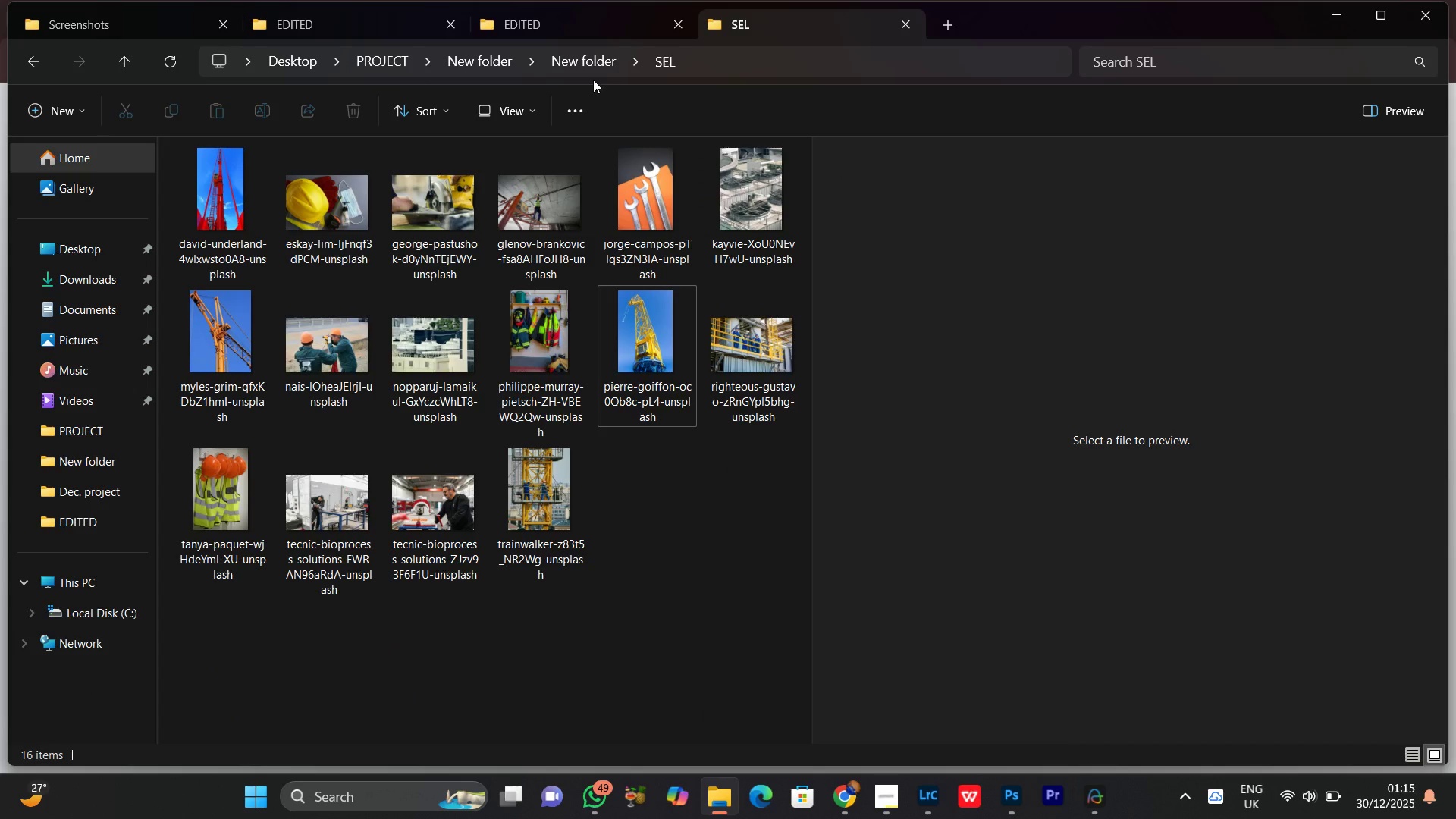 
left_click([593, 80])
 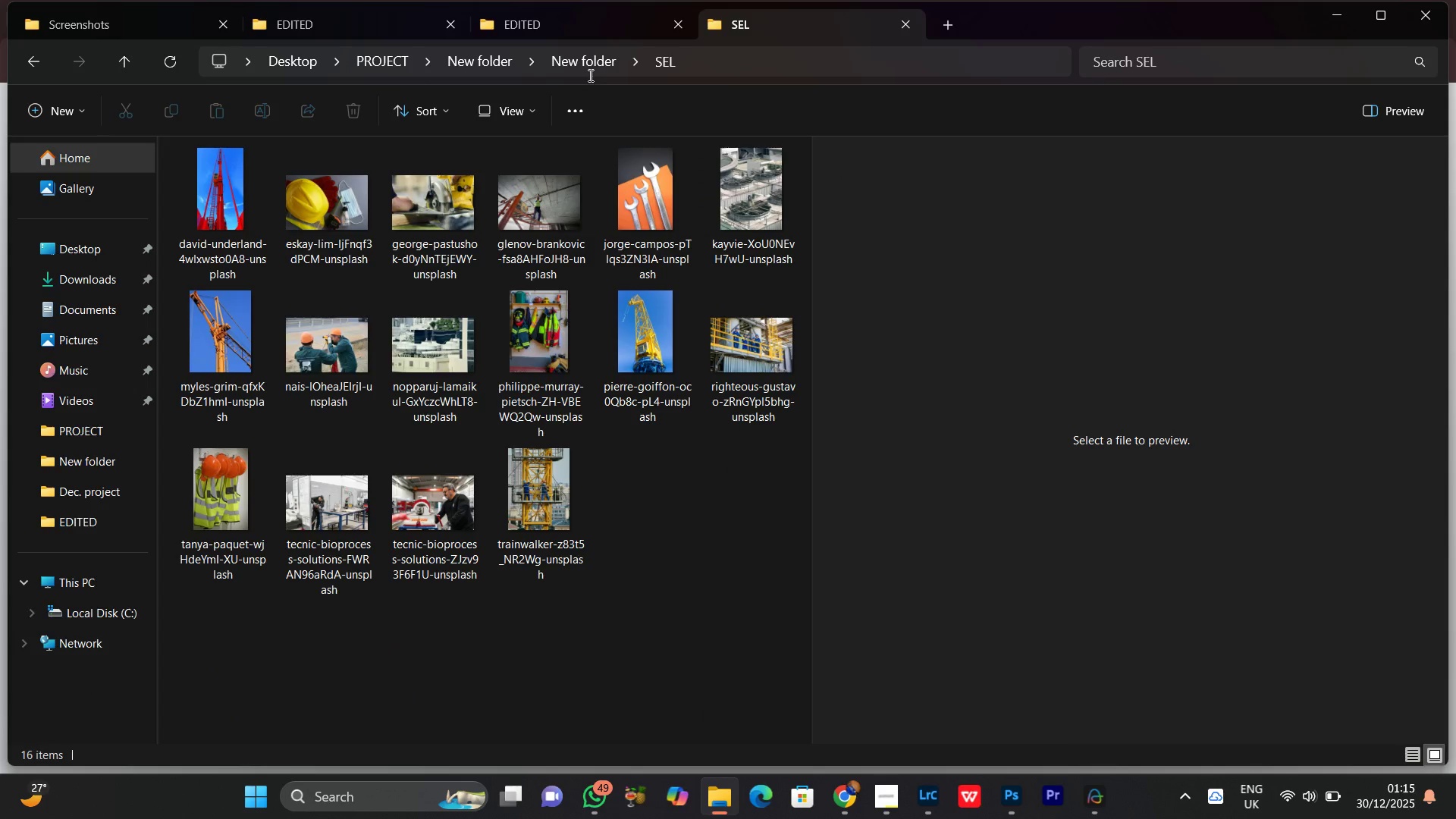 
left_click([589, 72])
 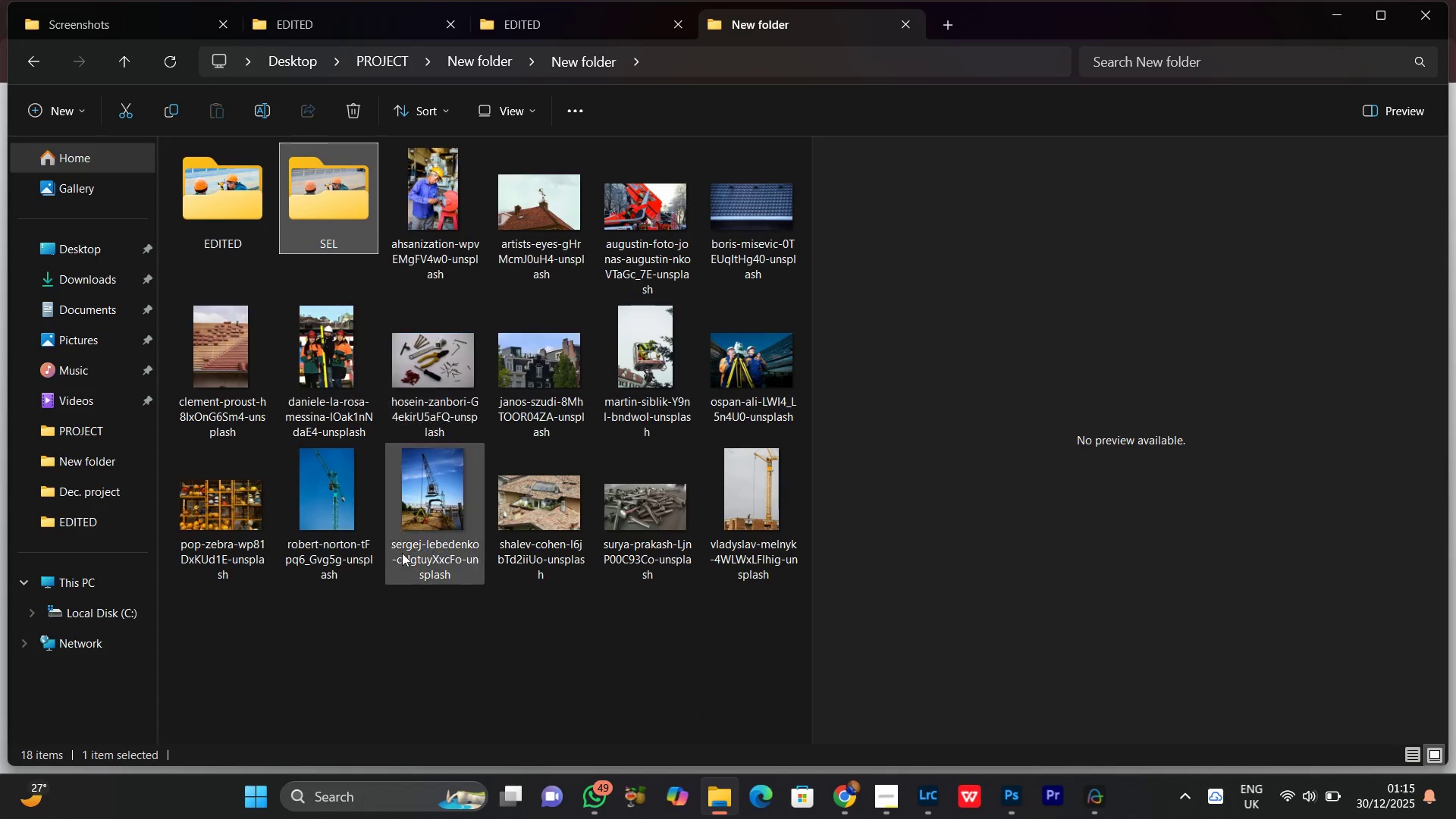 
left_click([404, 686])
 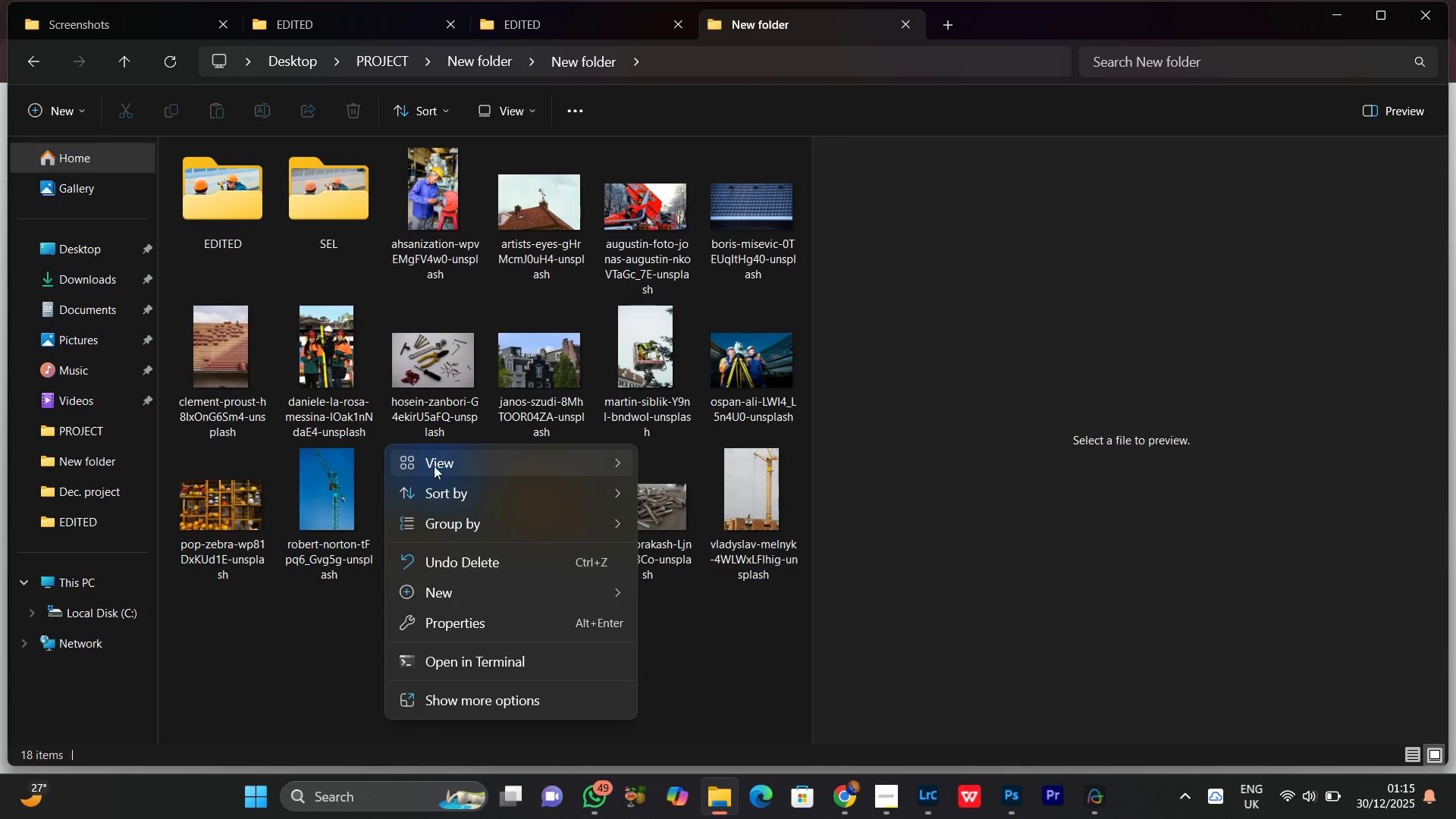 
left_click([479, 601])
 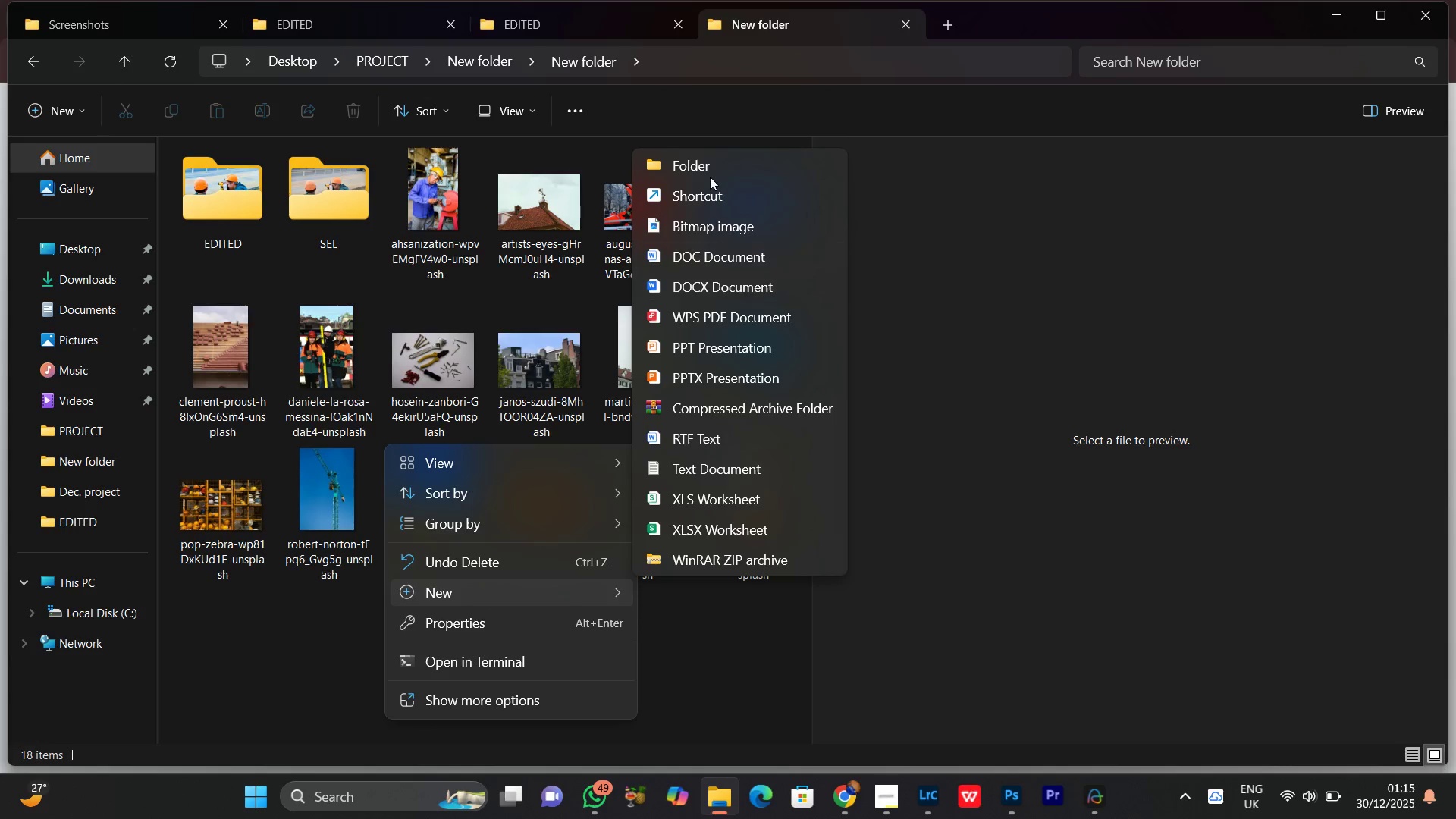 
left_click([710, 168])
 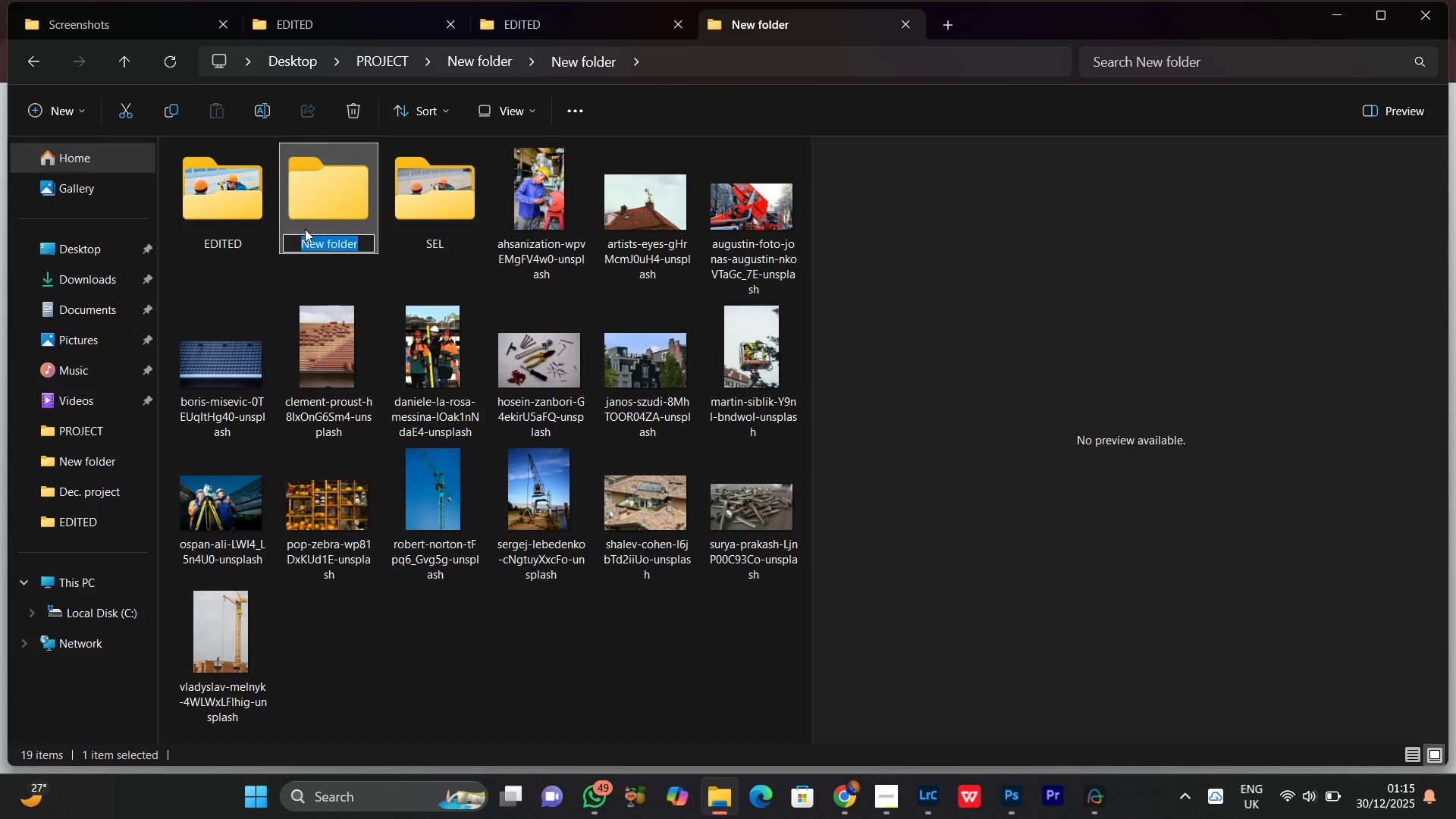 
right_click([306, 205])
 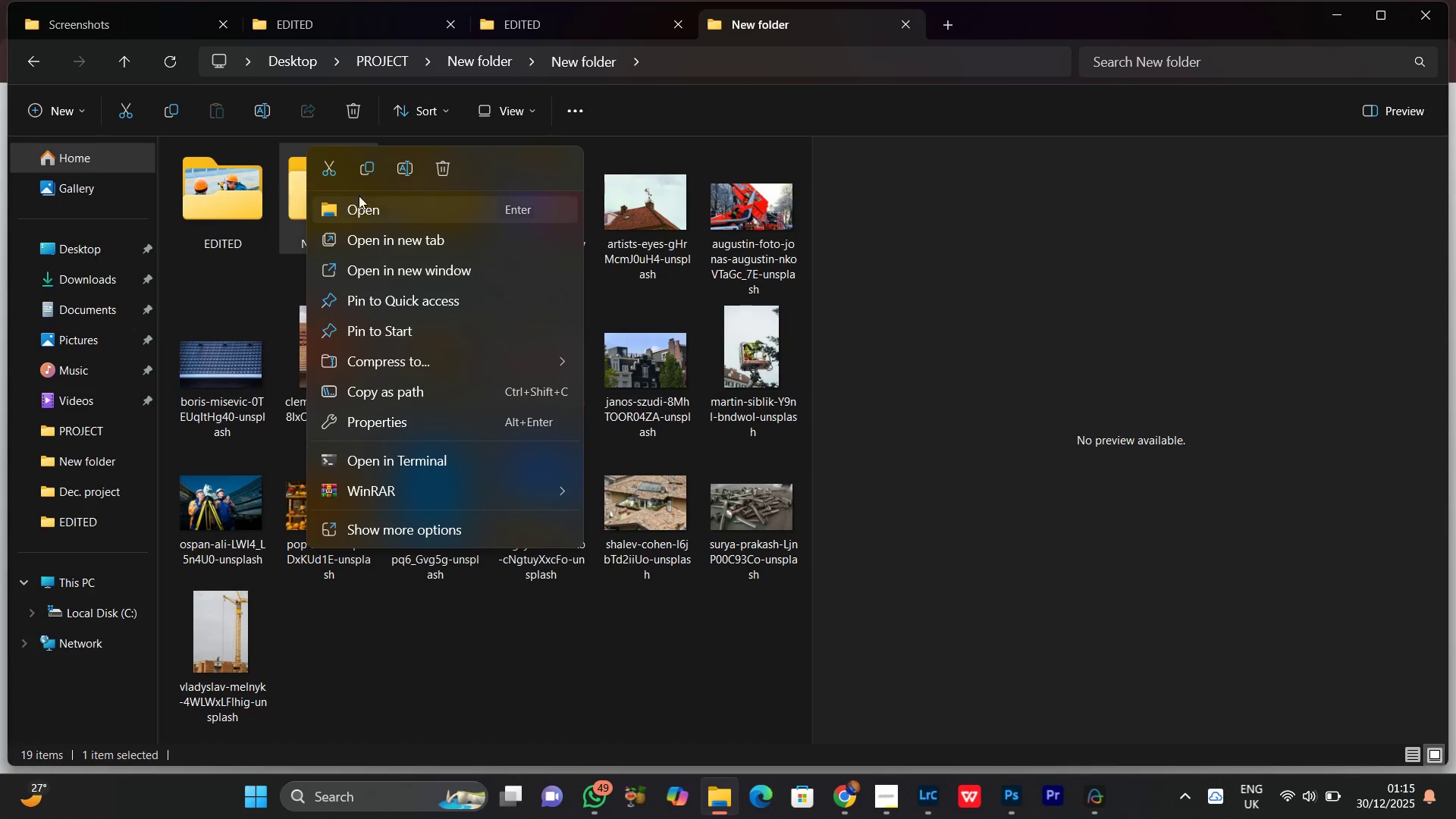 
left_click([412, 172])
 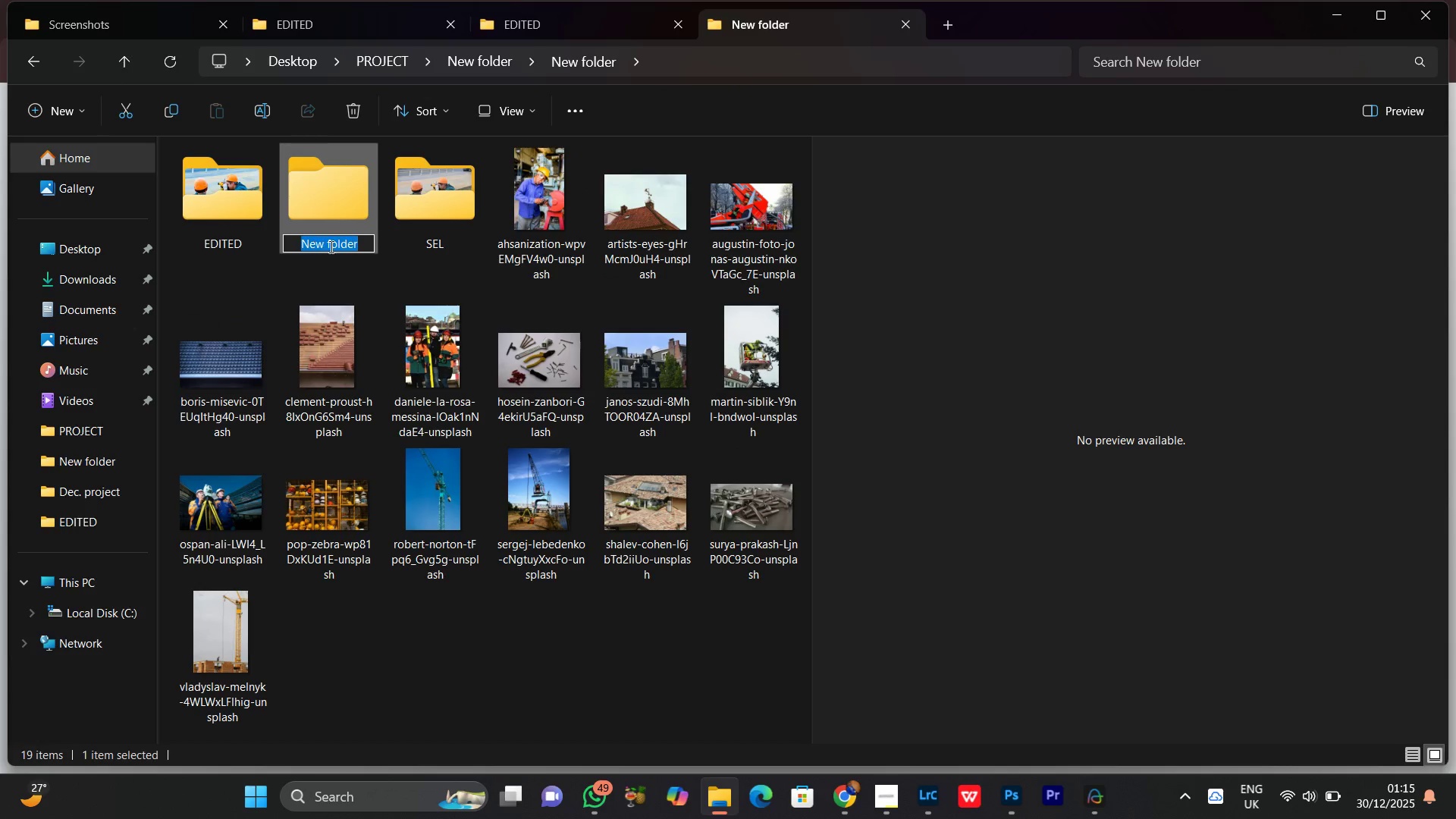 
right_click([331, 242])
 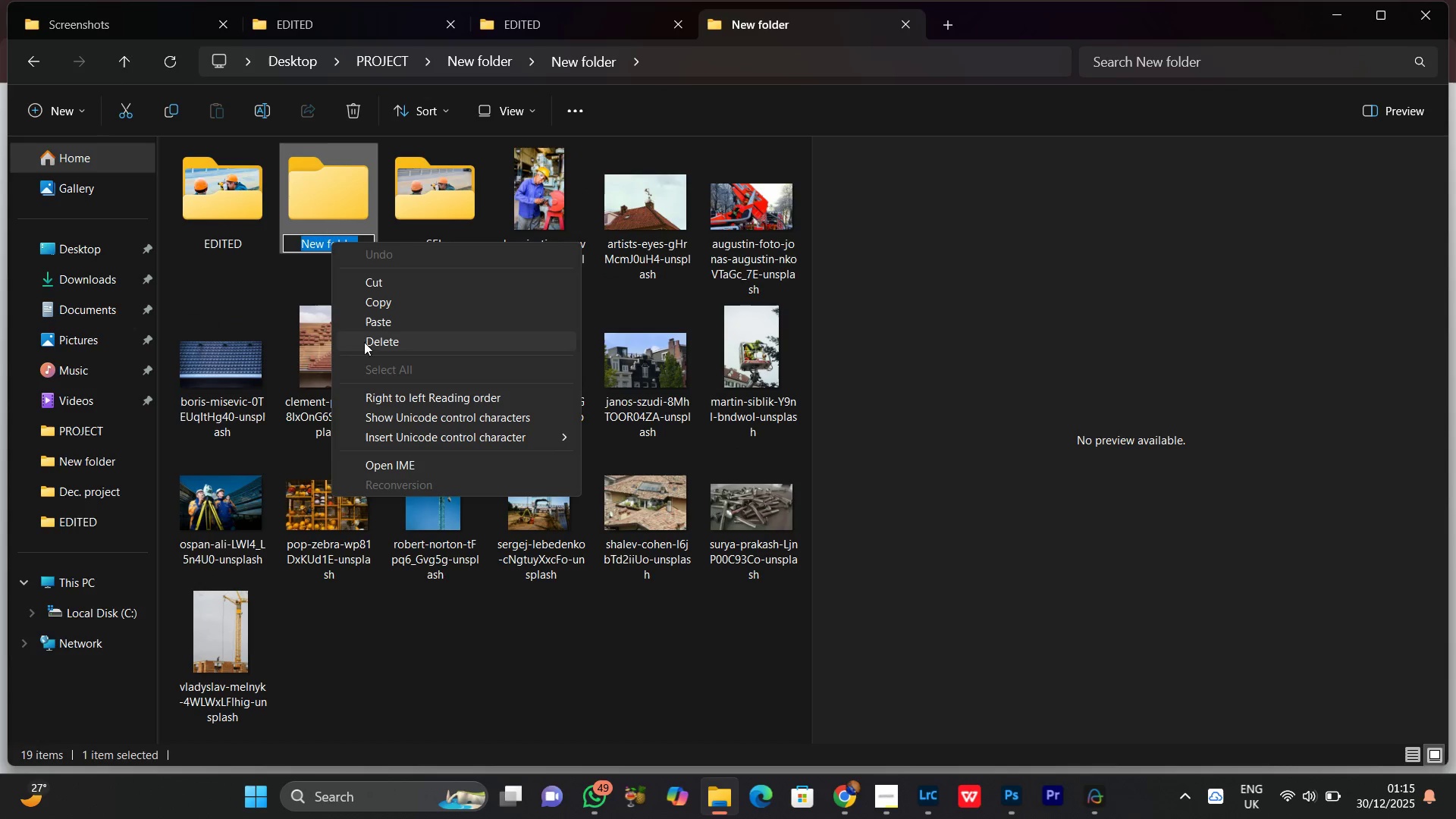 
left_click([376, 320])
 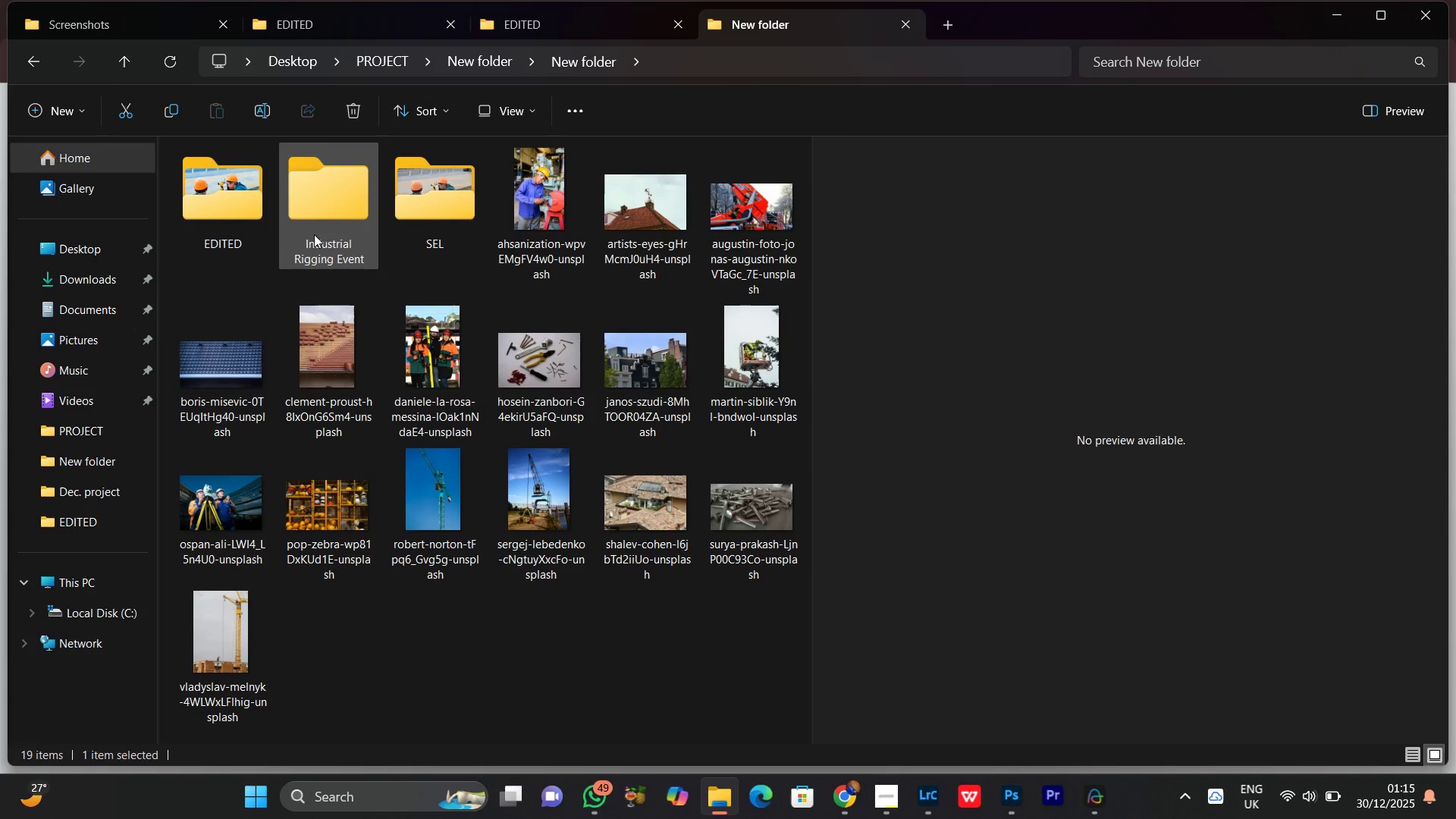 
left_click([218, 213])
 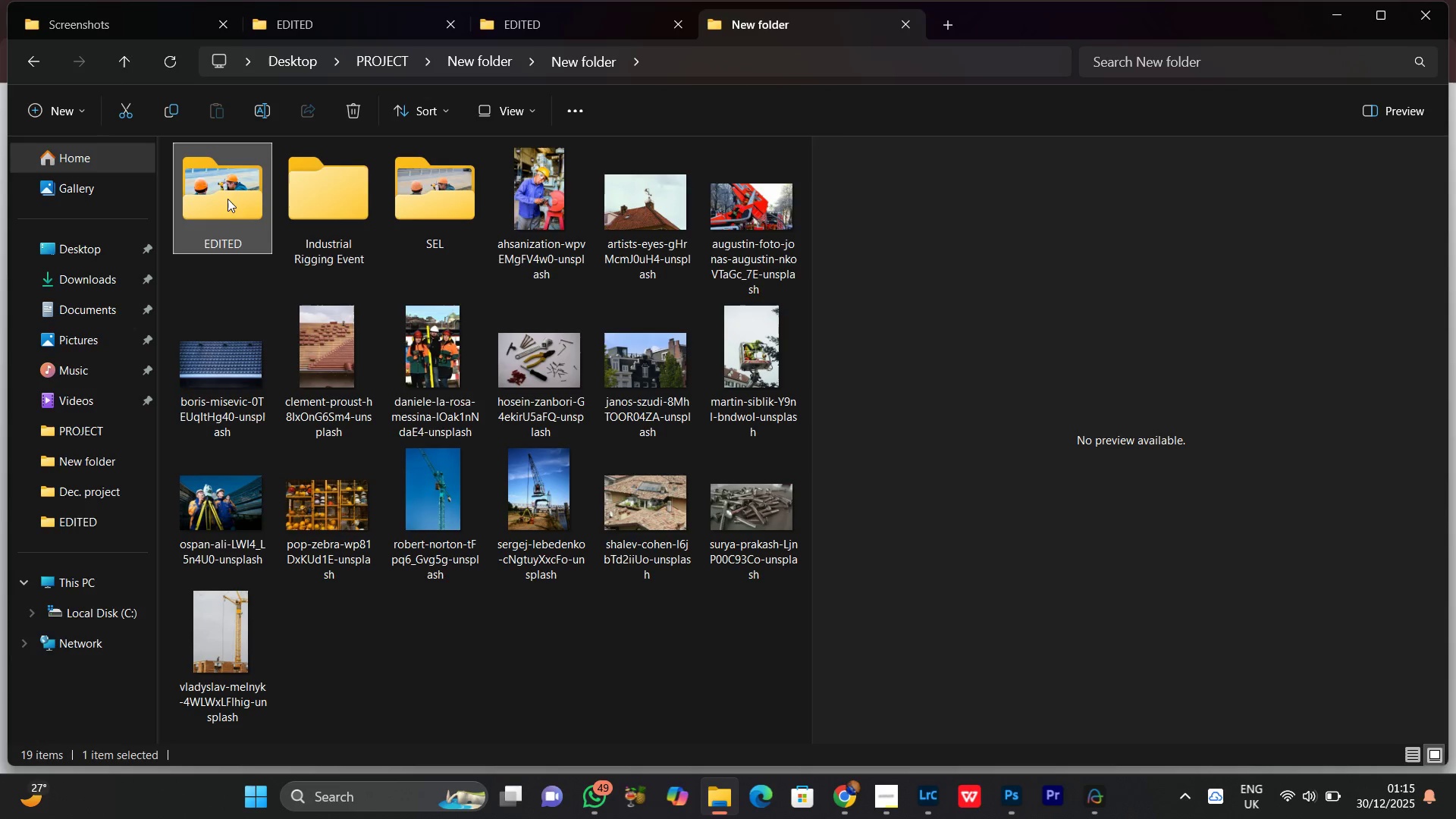 
left_click_drag(start_coordinate=[213, 193], to_coordinate=[302, 195])
 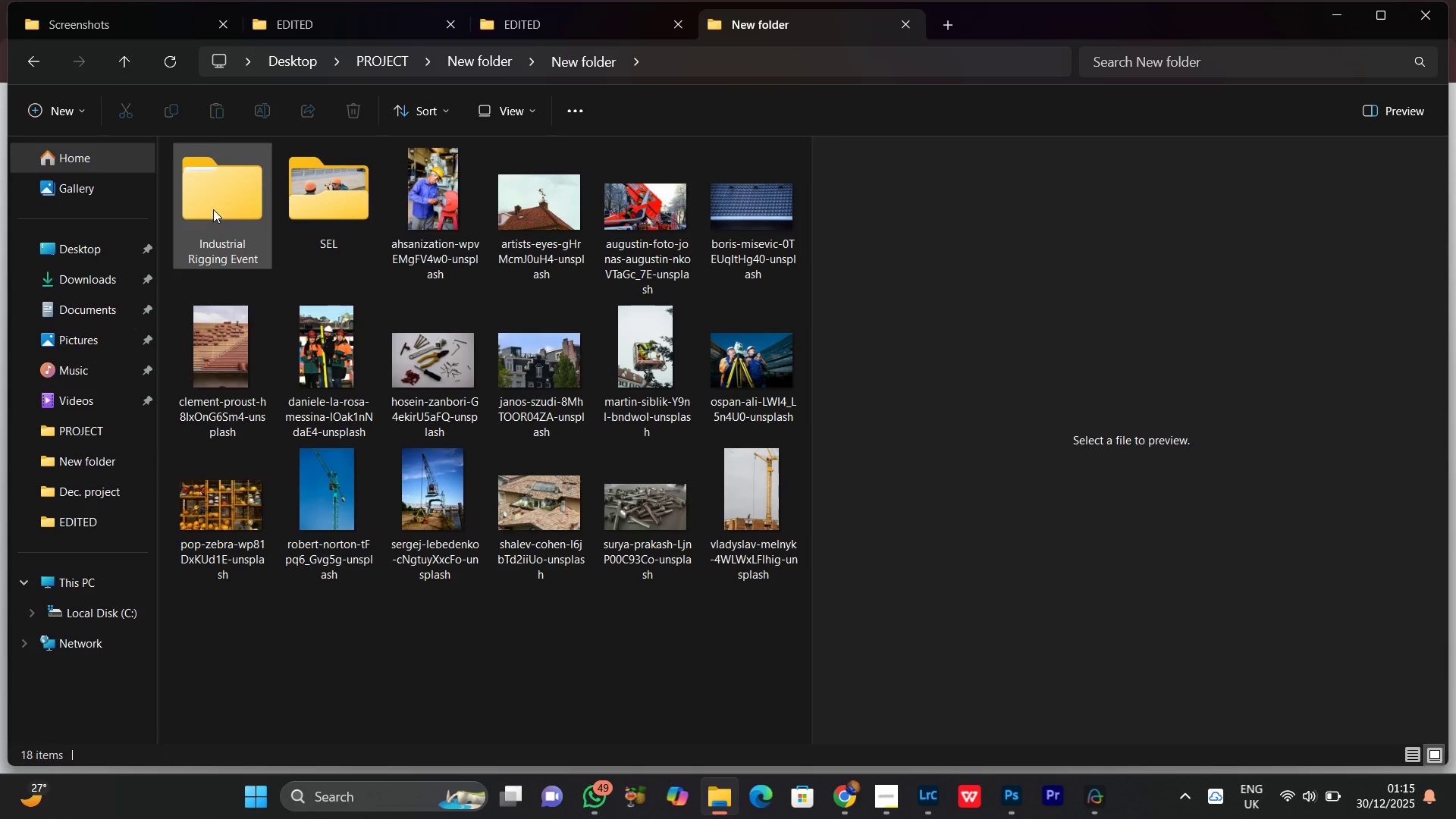 
double_click([213, 209])
 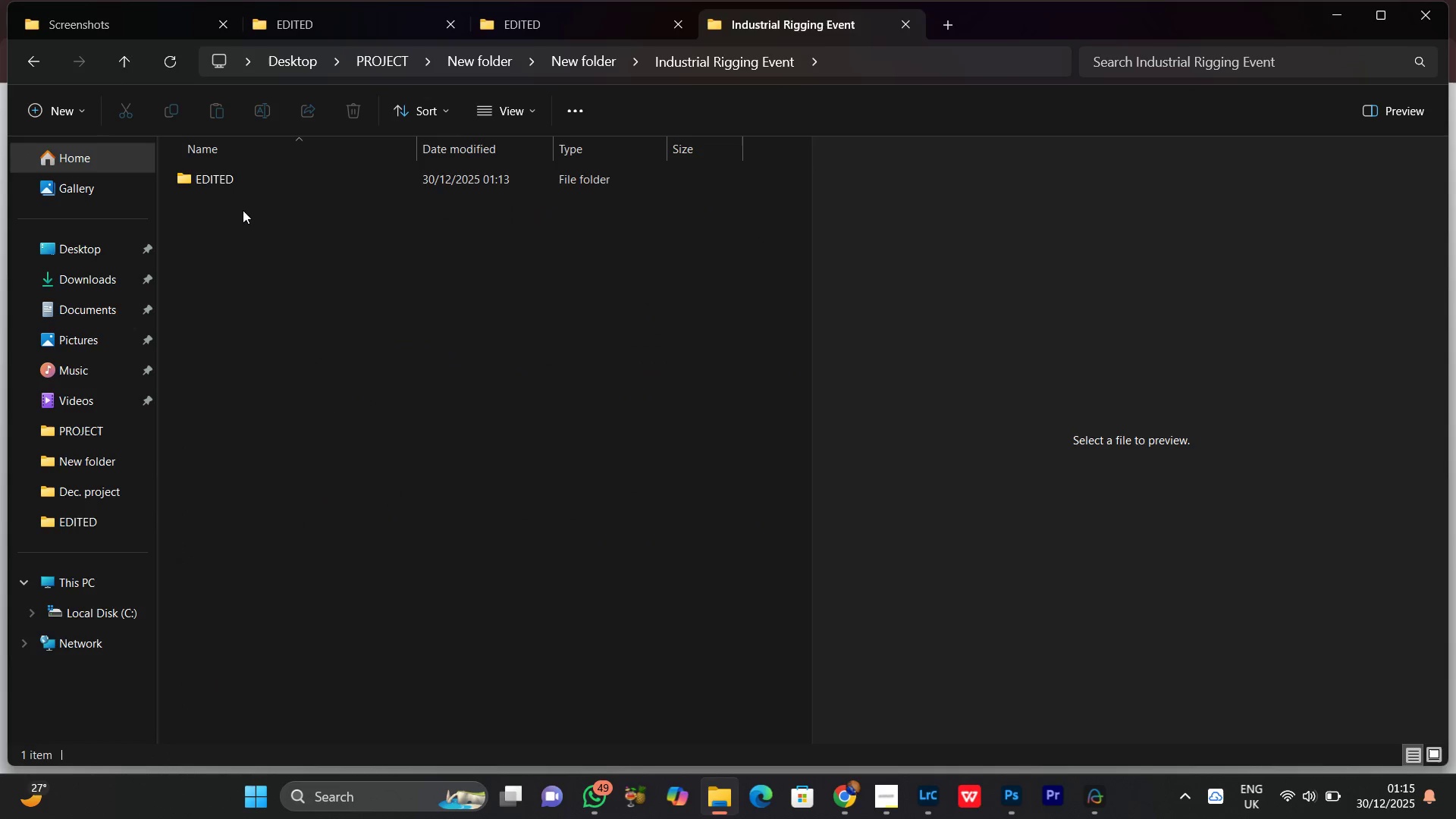 
double_click([243, 179])
 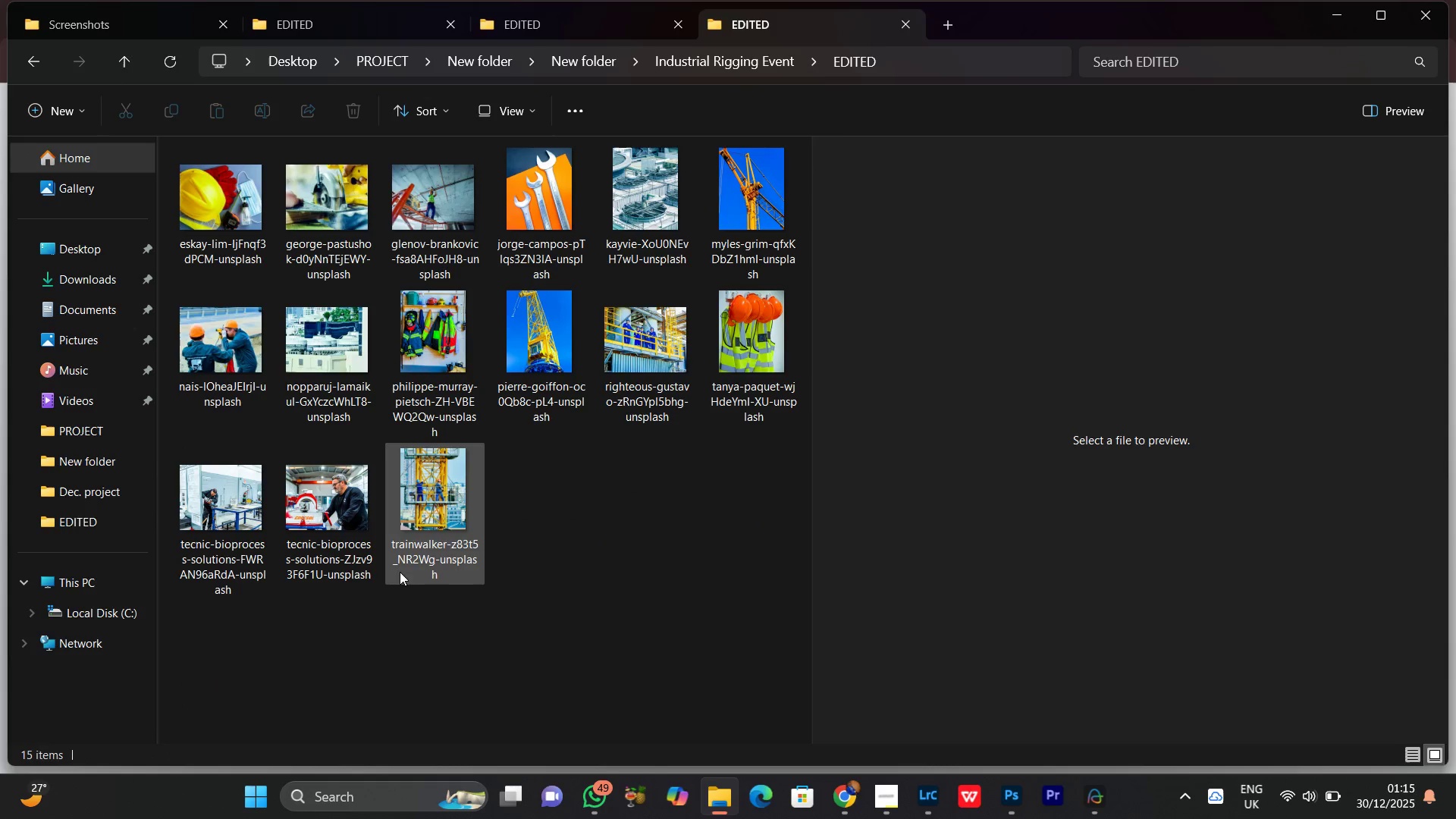 
left_click([593, 623])
 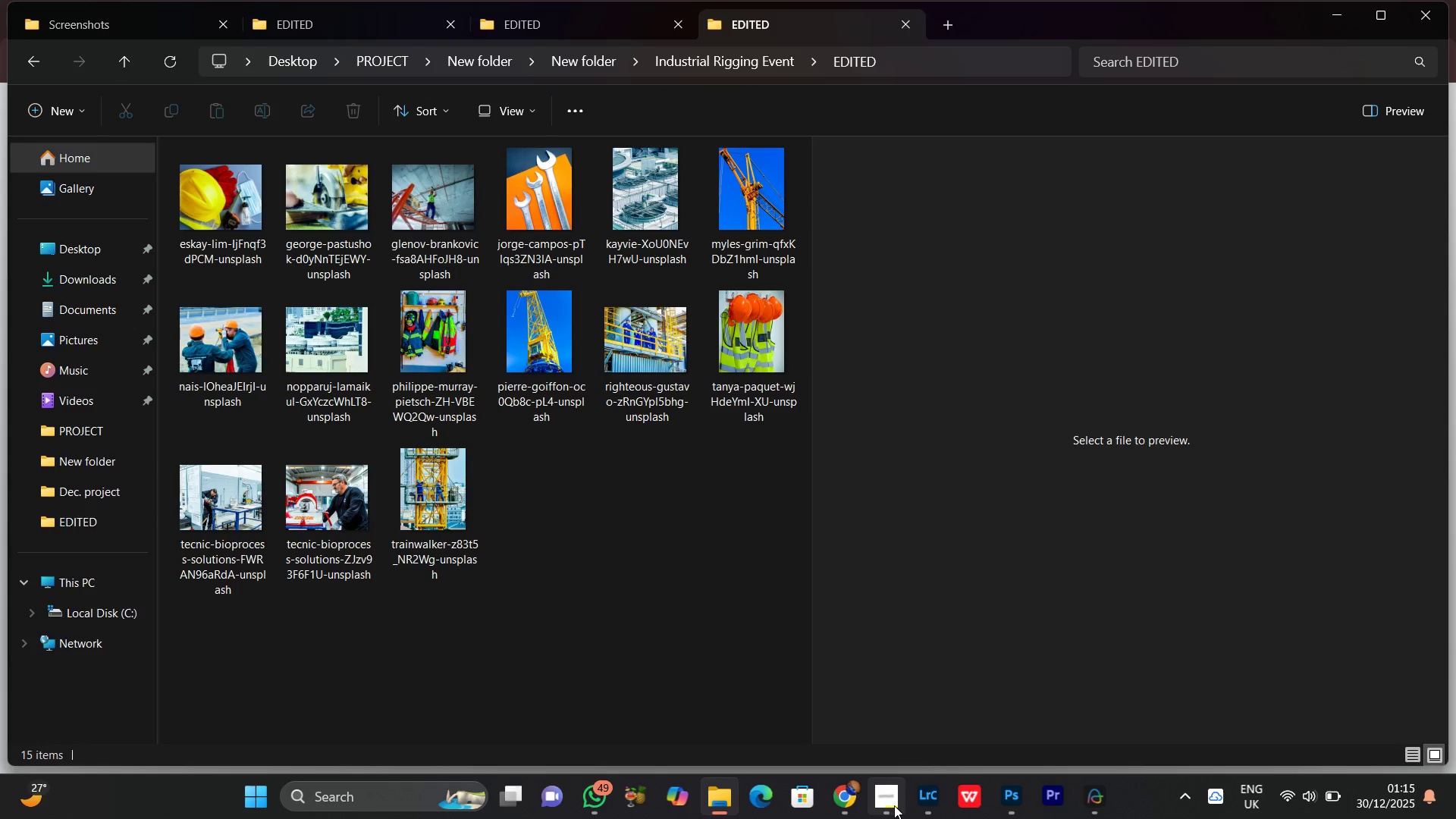 
left_click([871, 706])